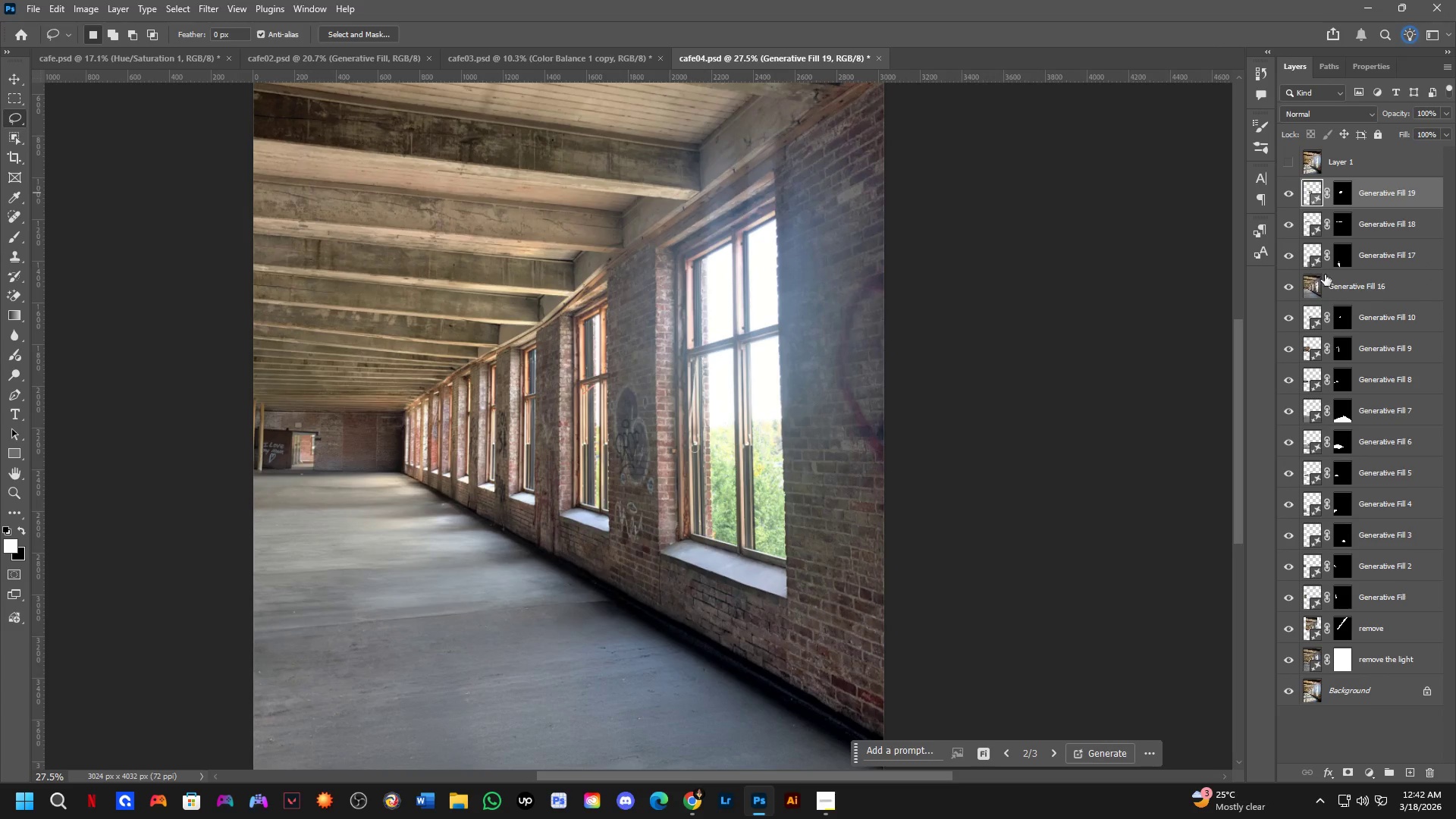 
key(Control+Shift+ShiftLeft)
 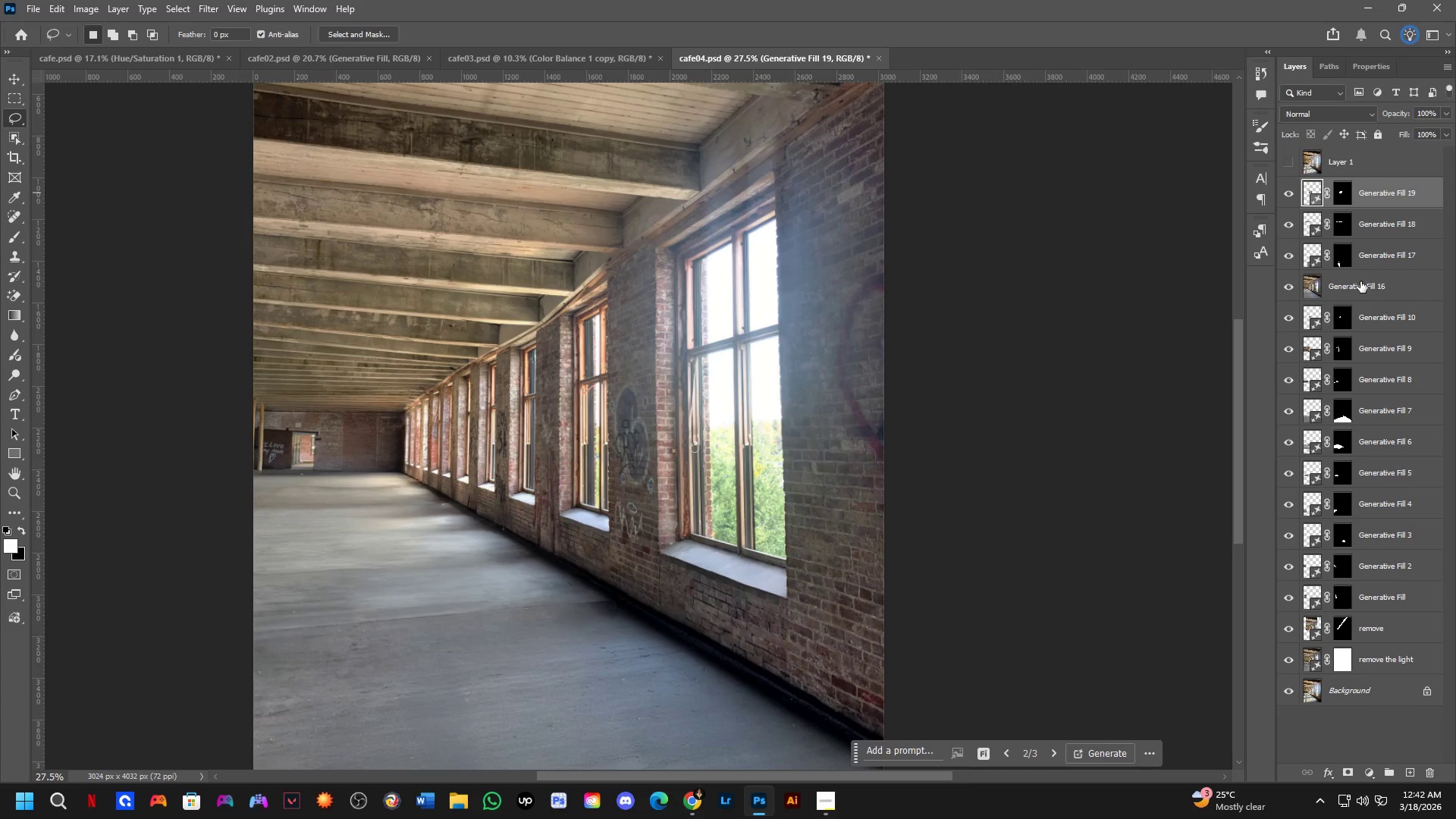 
left_click([1360, 281])
 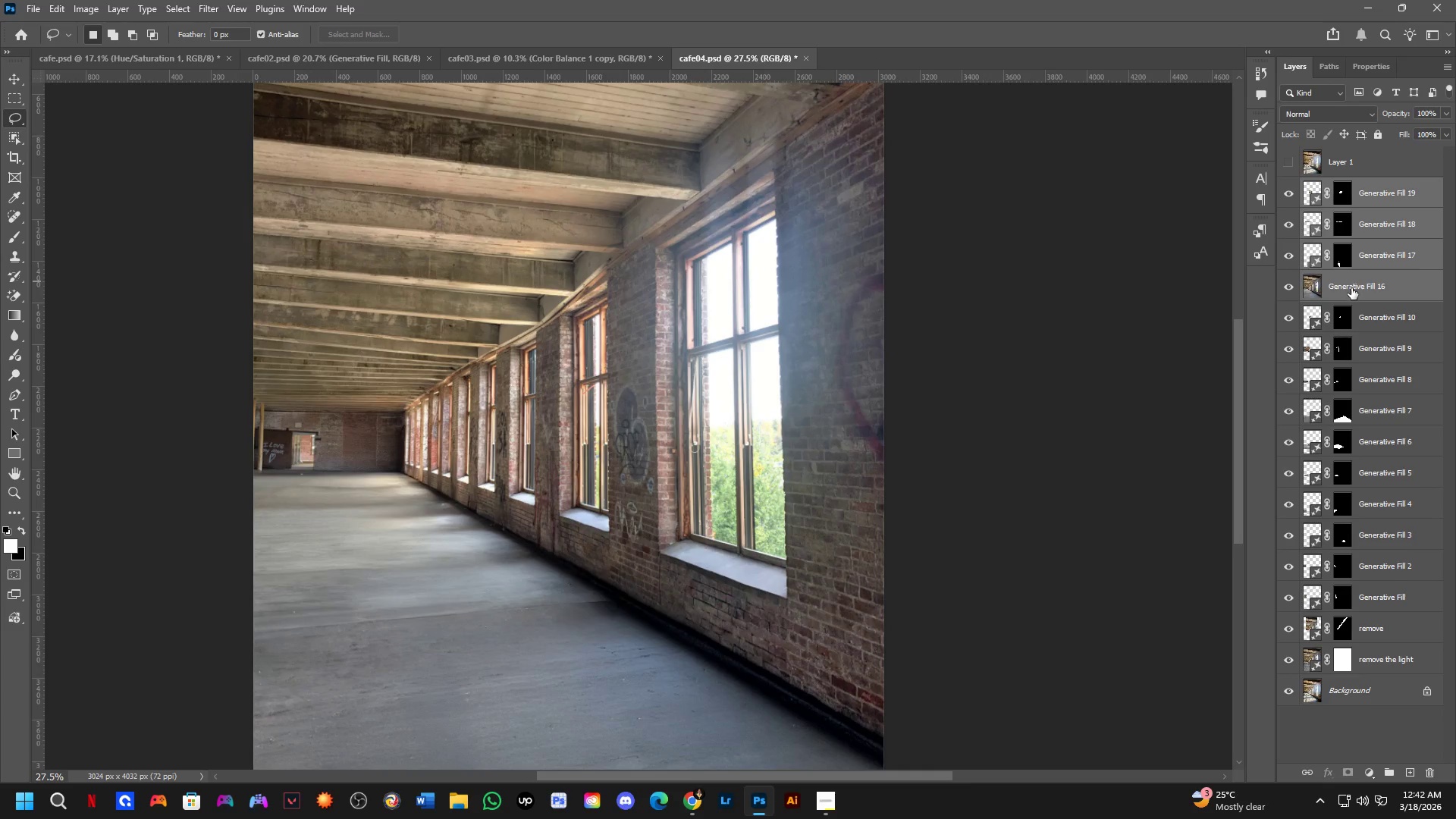 
key(Control+E)
 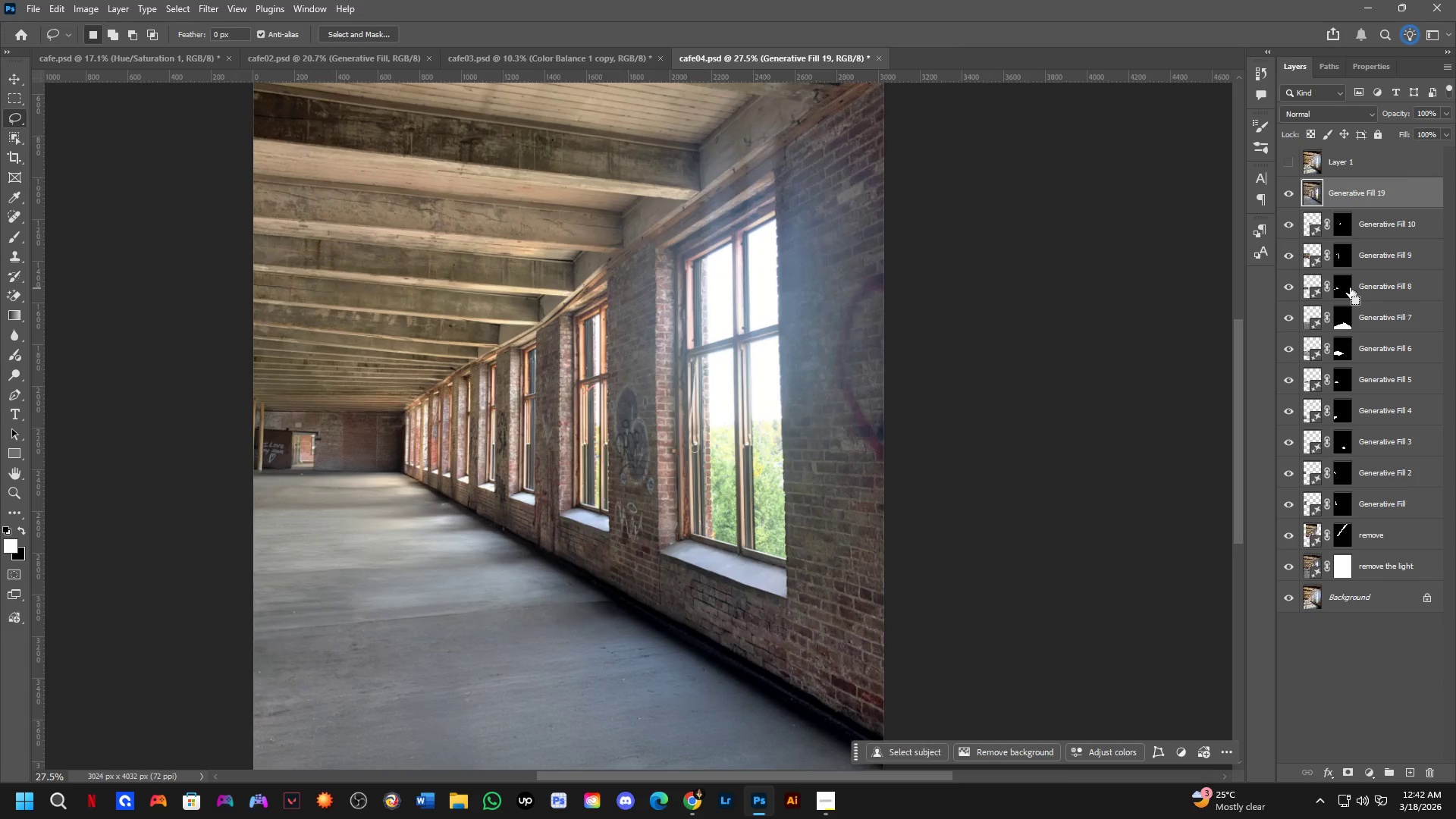 
key(Control+Shift+X)
 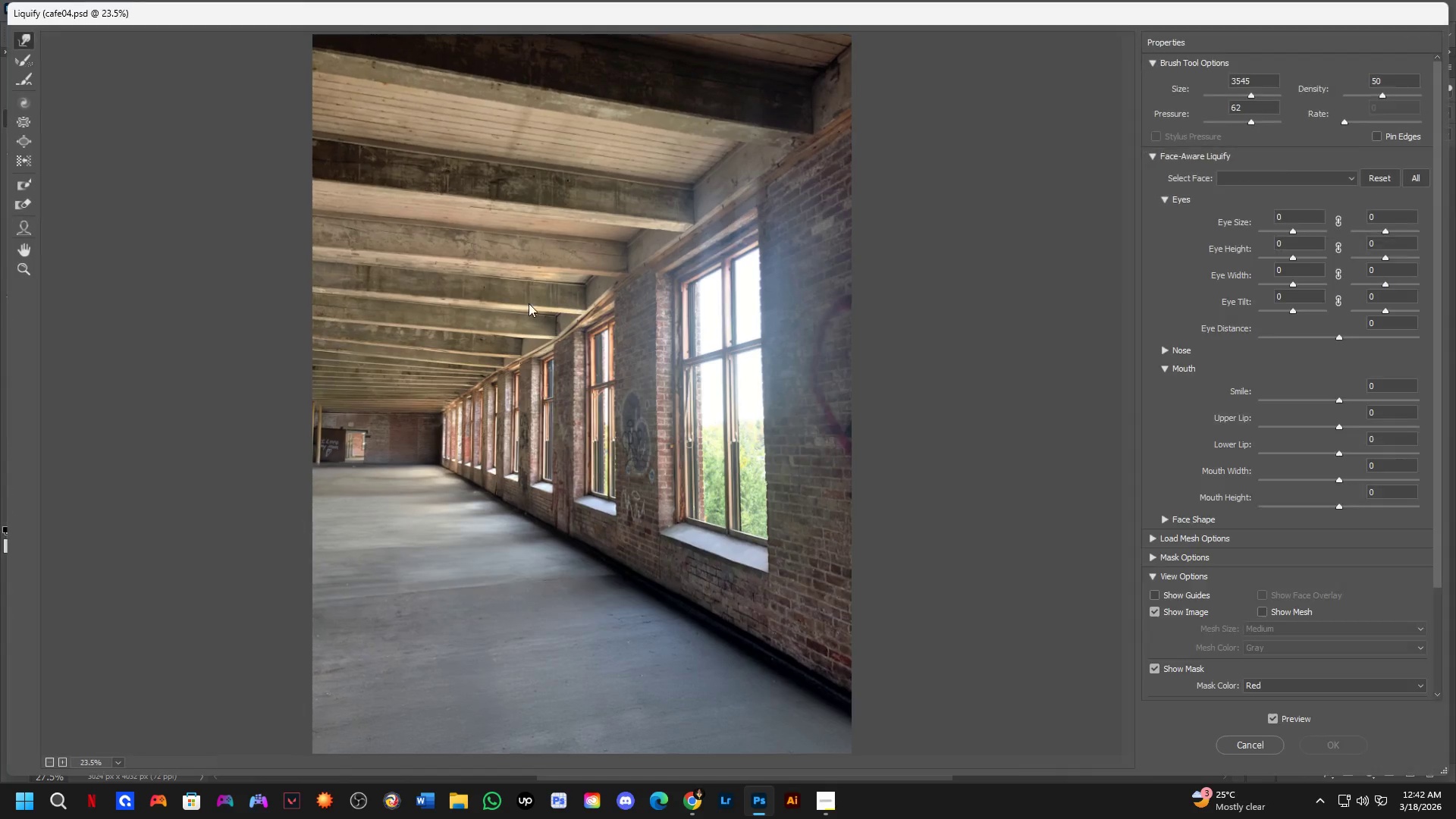 
hold_key(key=AltLeft, duration=0.89)
 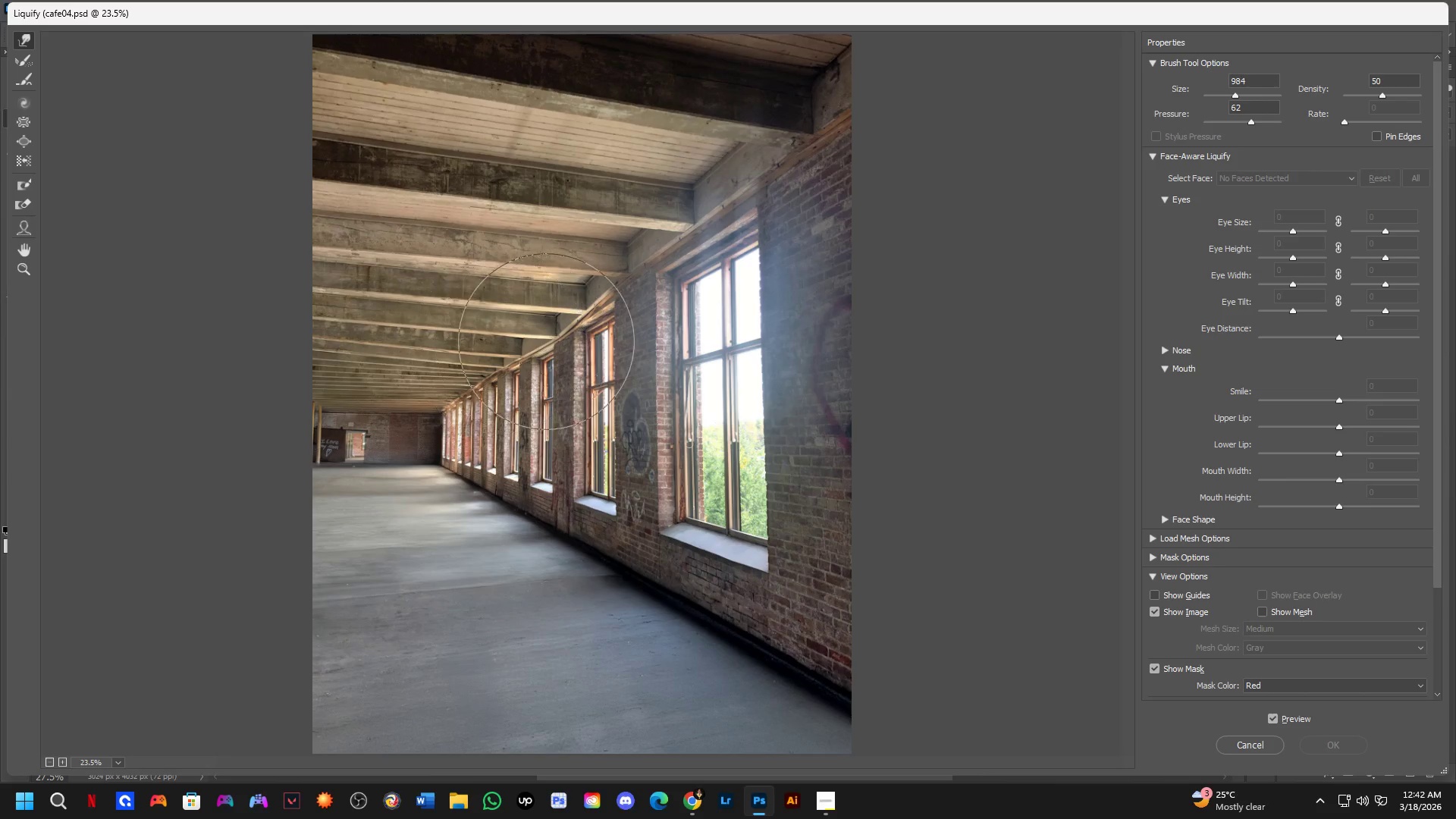 
hold_key(key=AltLeft, duration=0.56)
 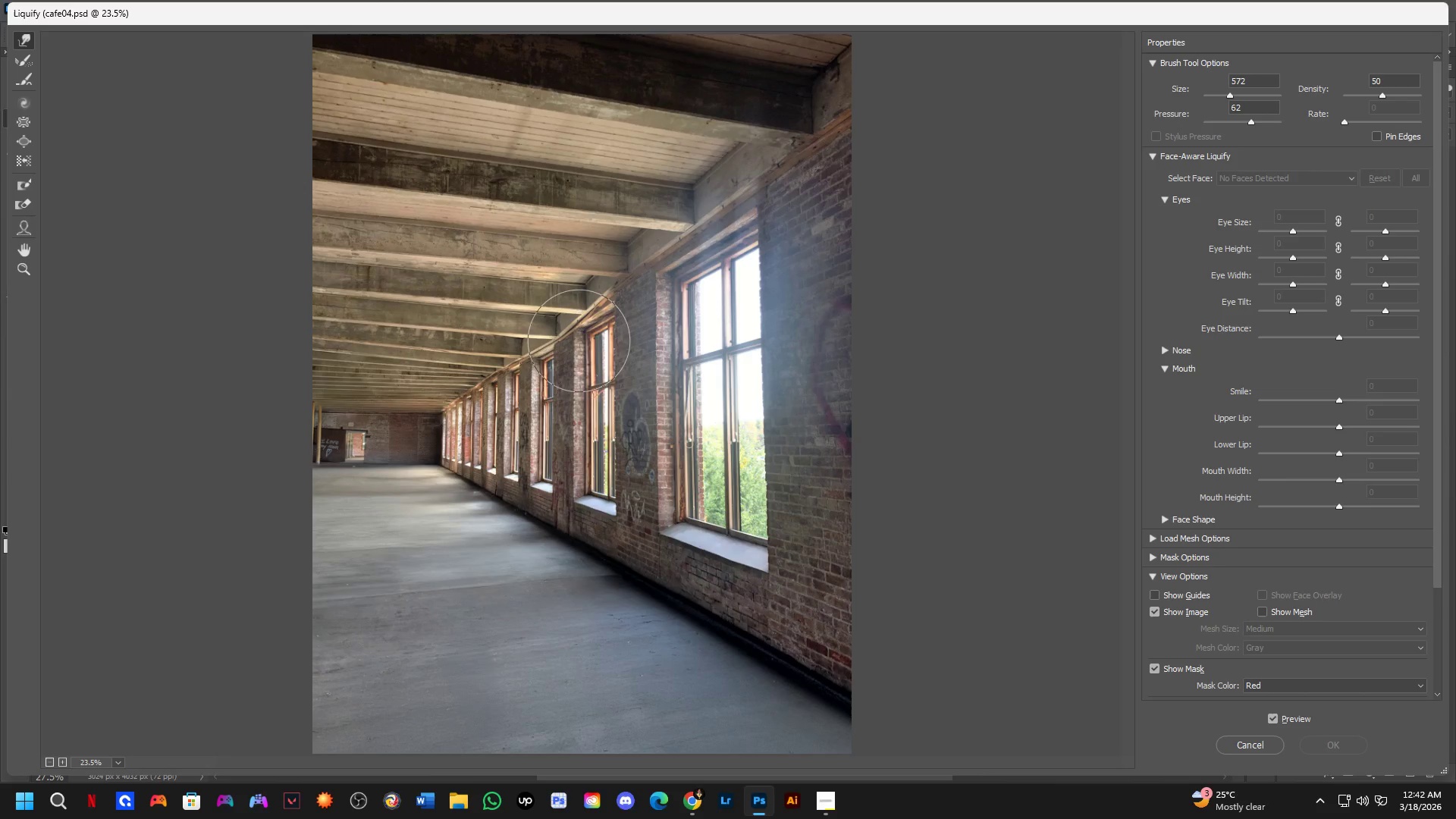 
left_click_drag(start_coordinate=[575, 336], to_coordinate=[572, 331])
 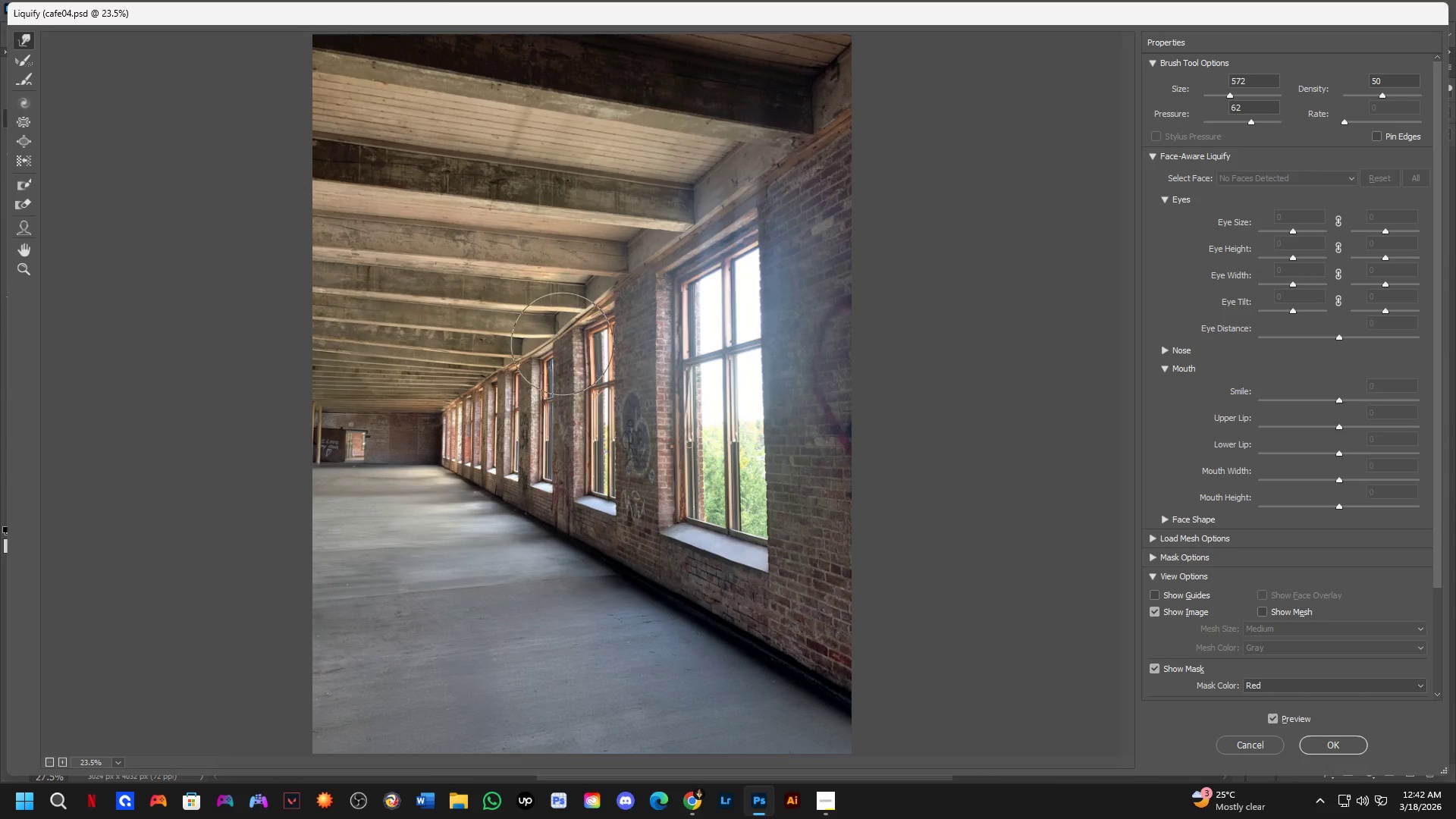 
key(Alt+Control+ControlLeft)
 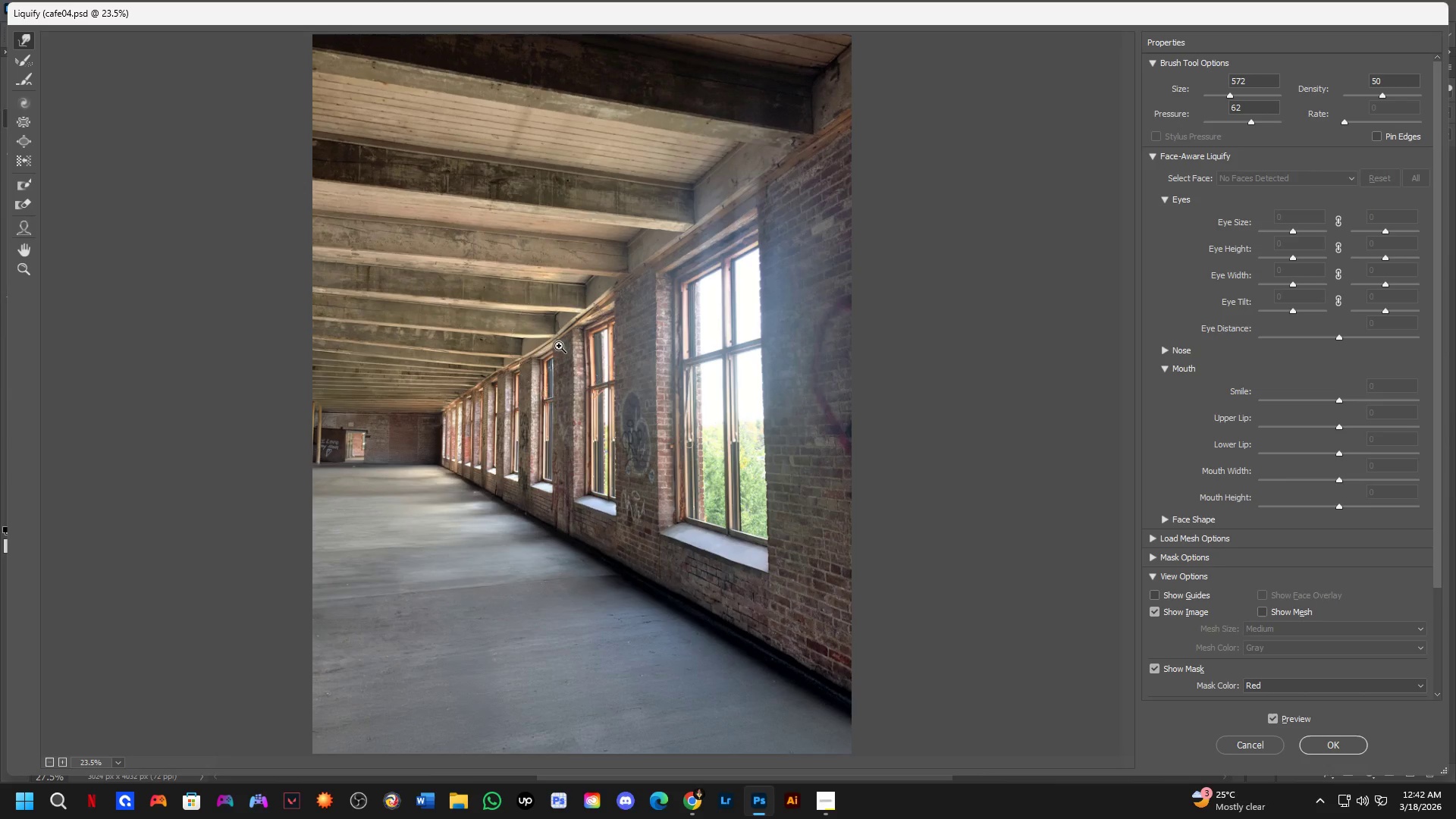 
key(Z)
 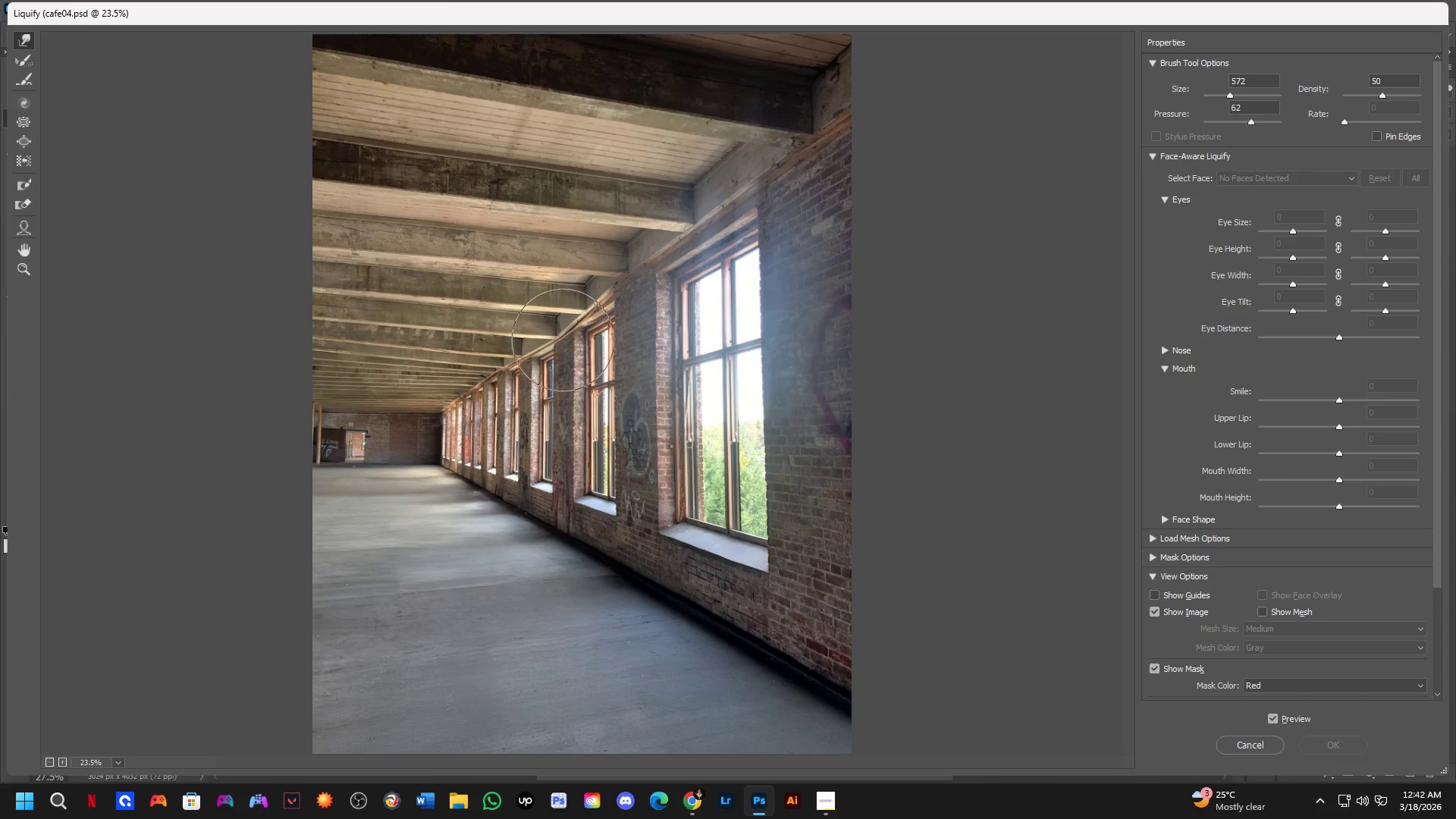 
left_click_drag(start_coordinate=[566, 330], to_coordinate=[564, 325])
 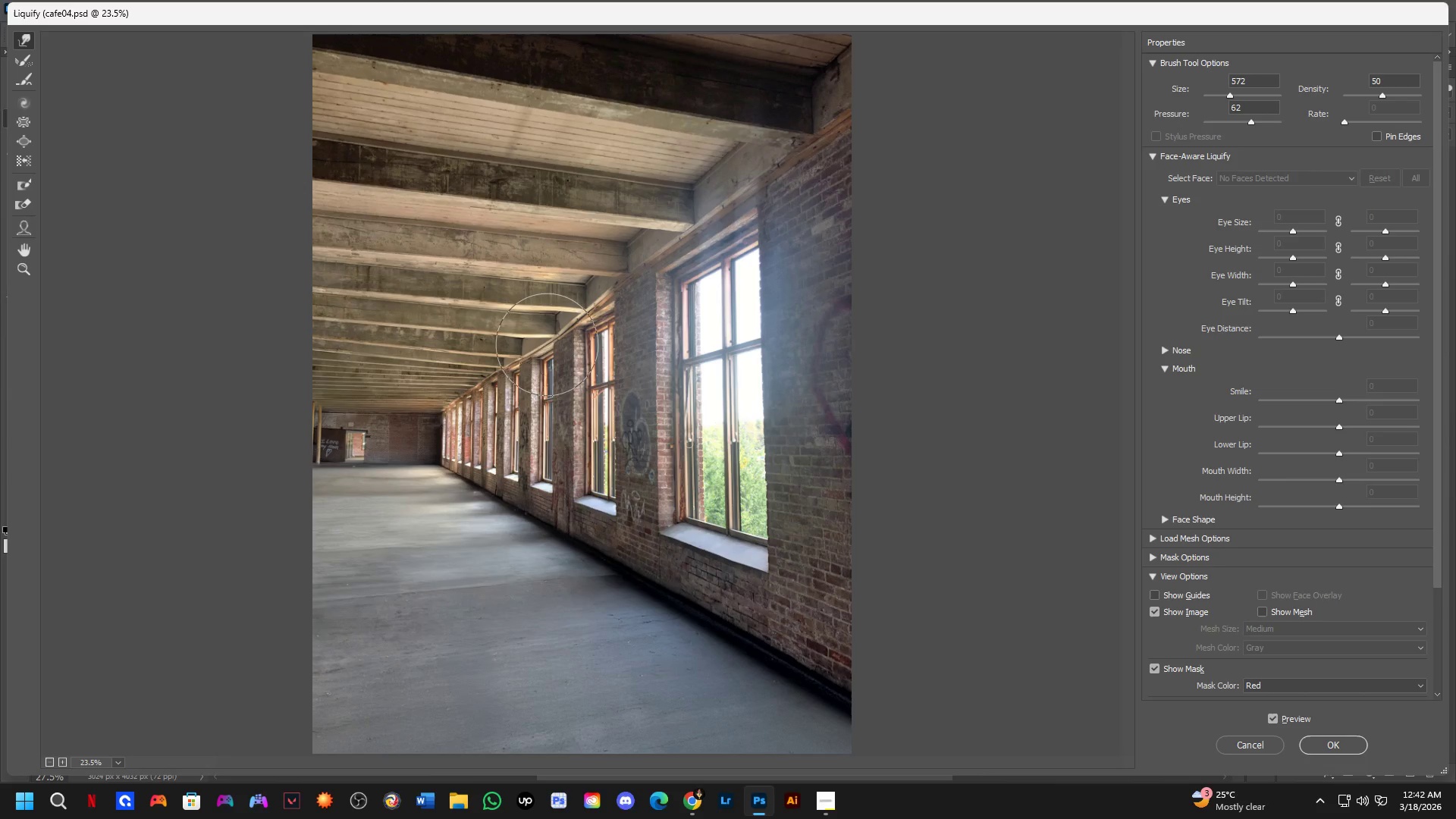 
left_click_drag(start_coordinate=[545, 344], to_coordinate=[544, 340])